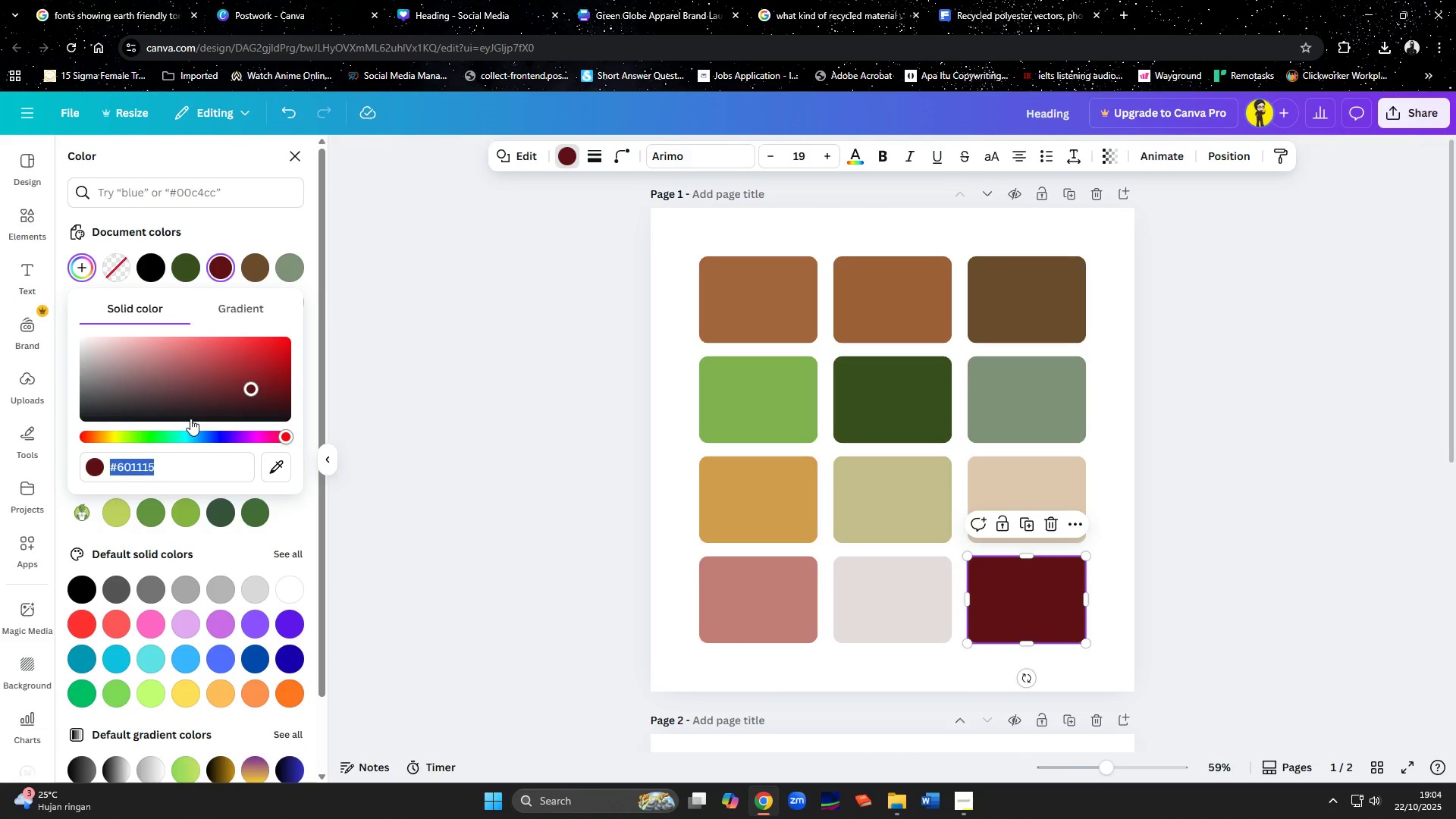 
key(Control+C)
 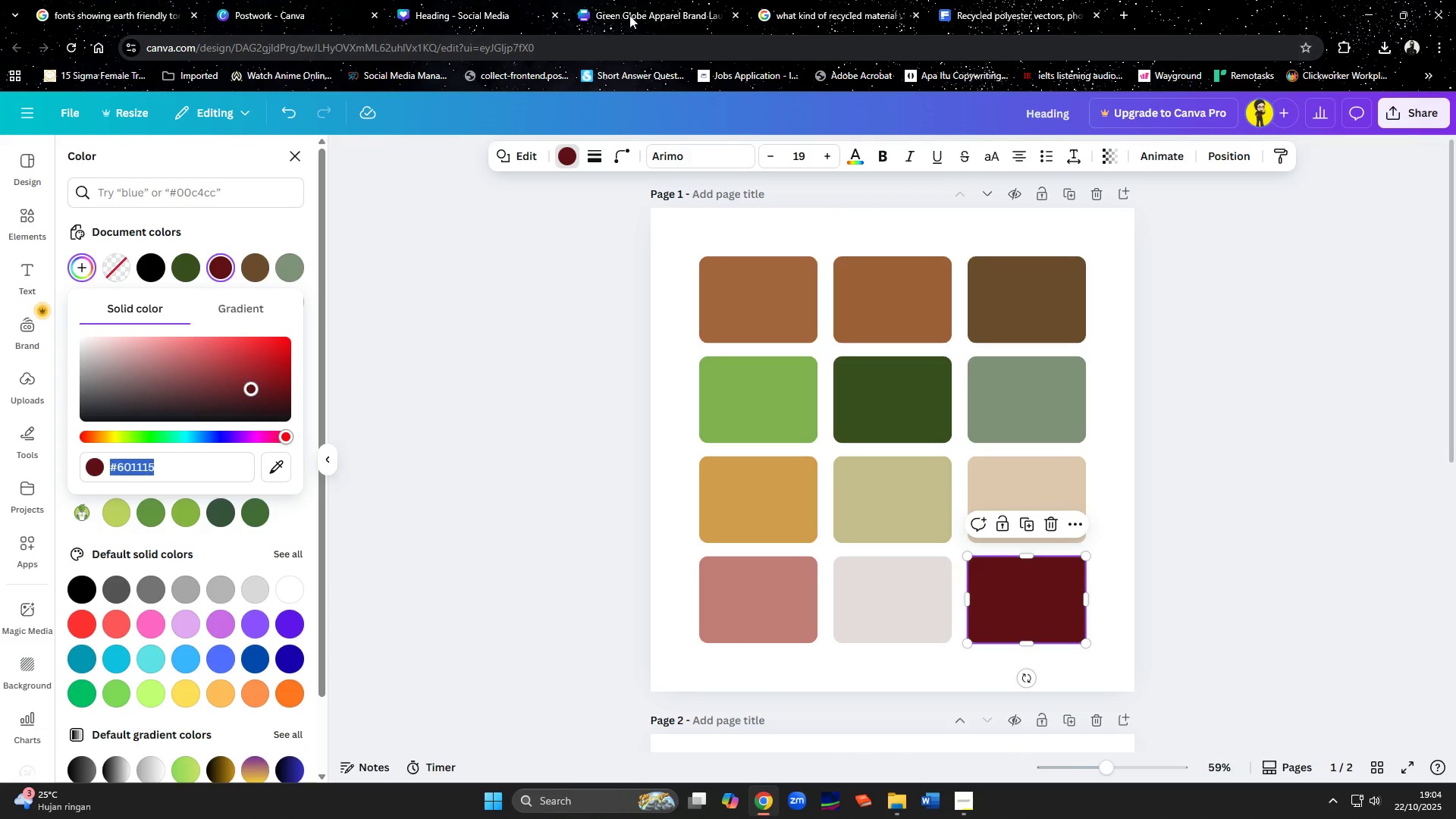 
left_click([638, 3])
 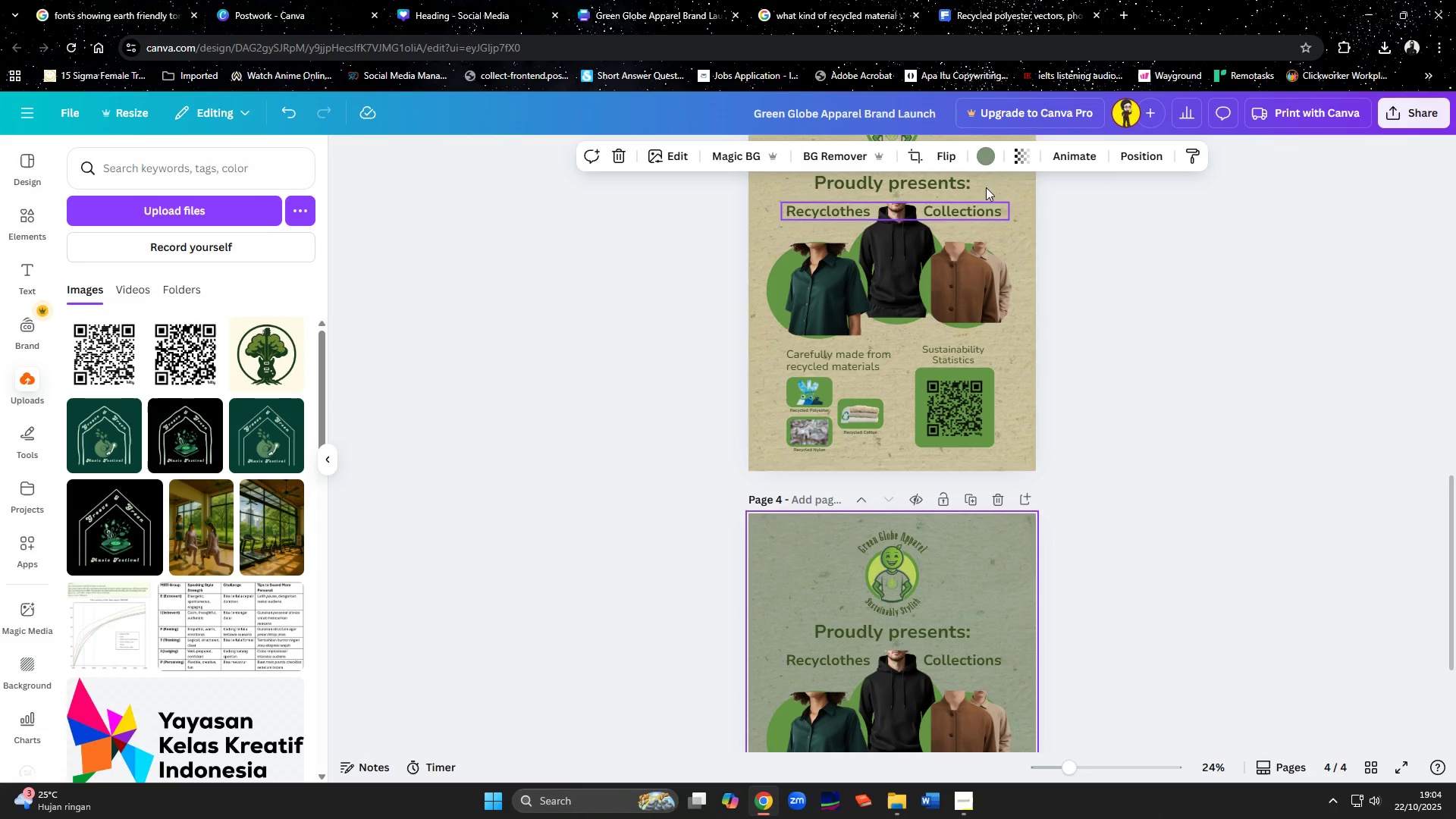 
left_click([990, 157])
 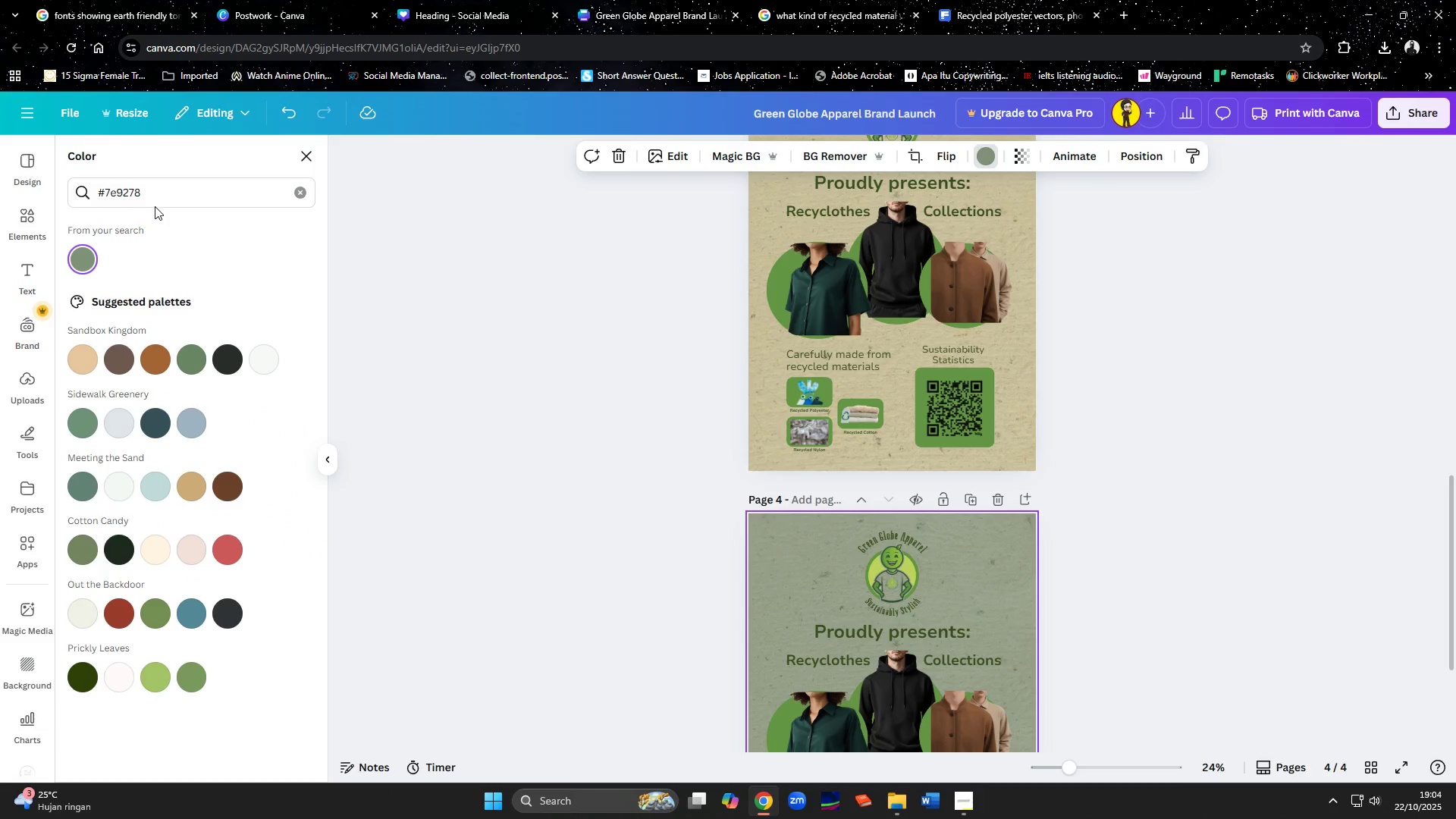 
left_click_drag(start_coordinate=[157, 195], to_coordinate=[31, 193])
 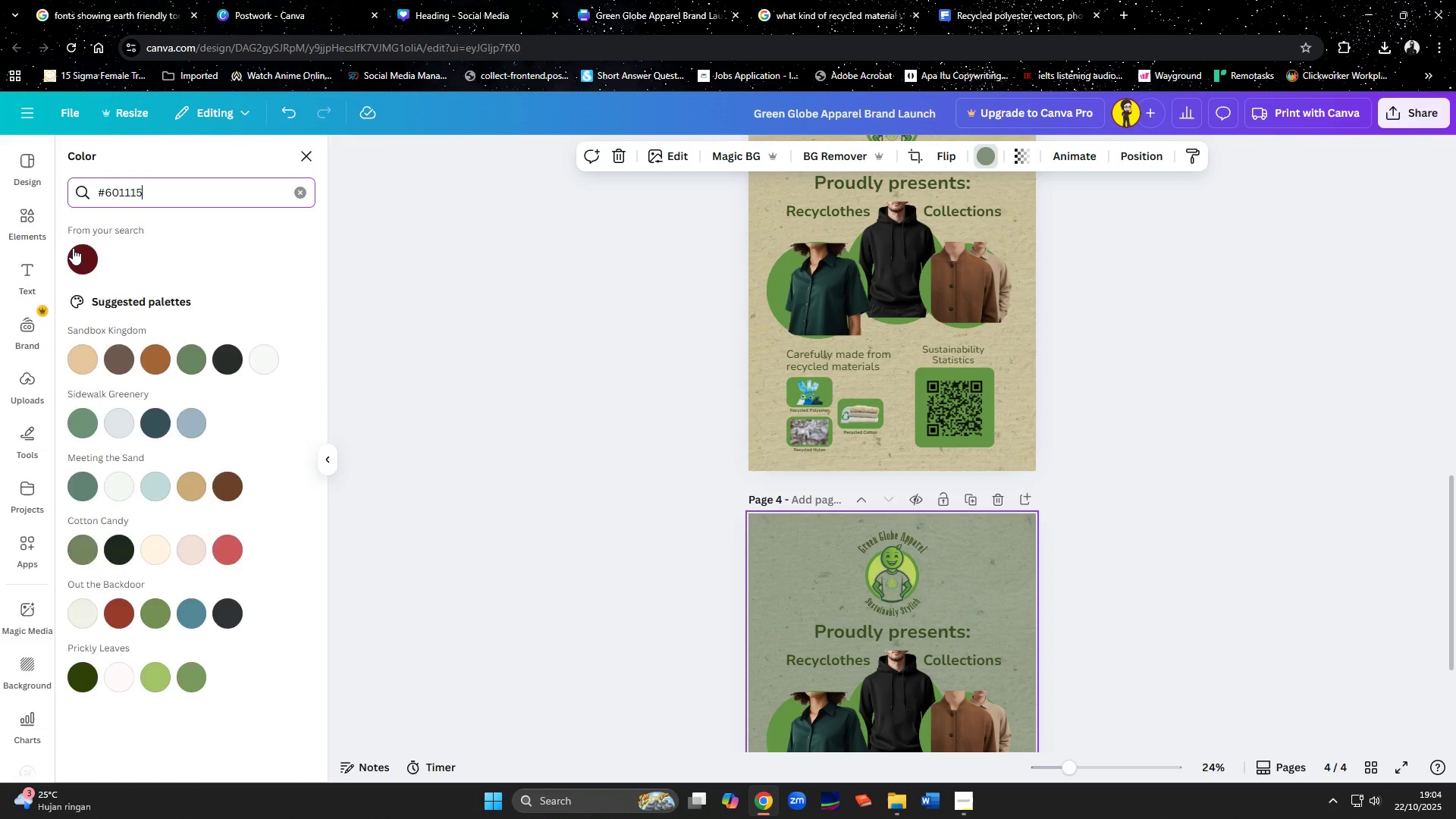 
key(Control+ControlLeft)
 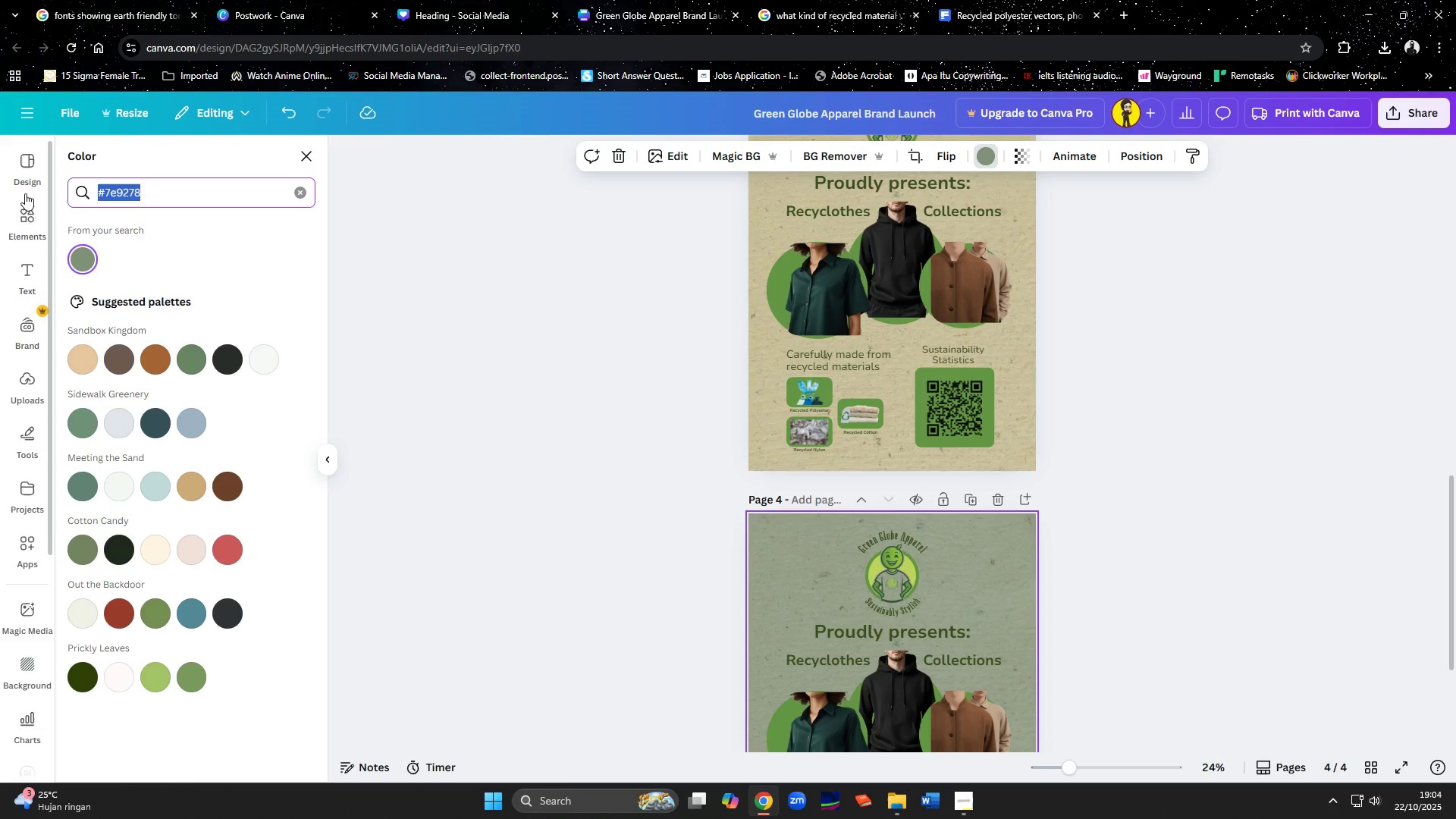 
key(Control+V)
 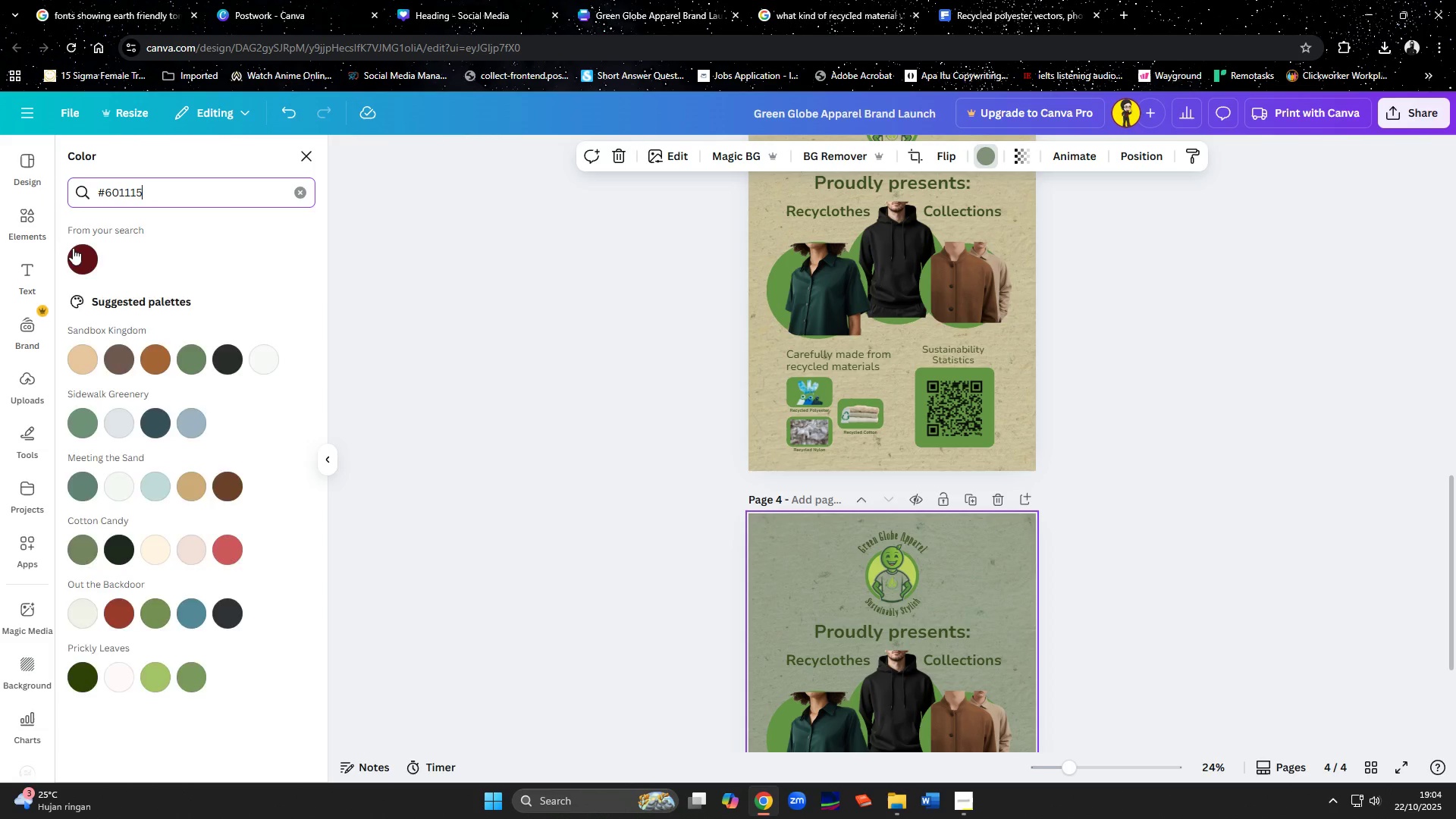 
left_click([82, 253])
 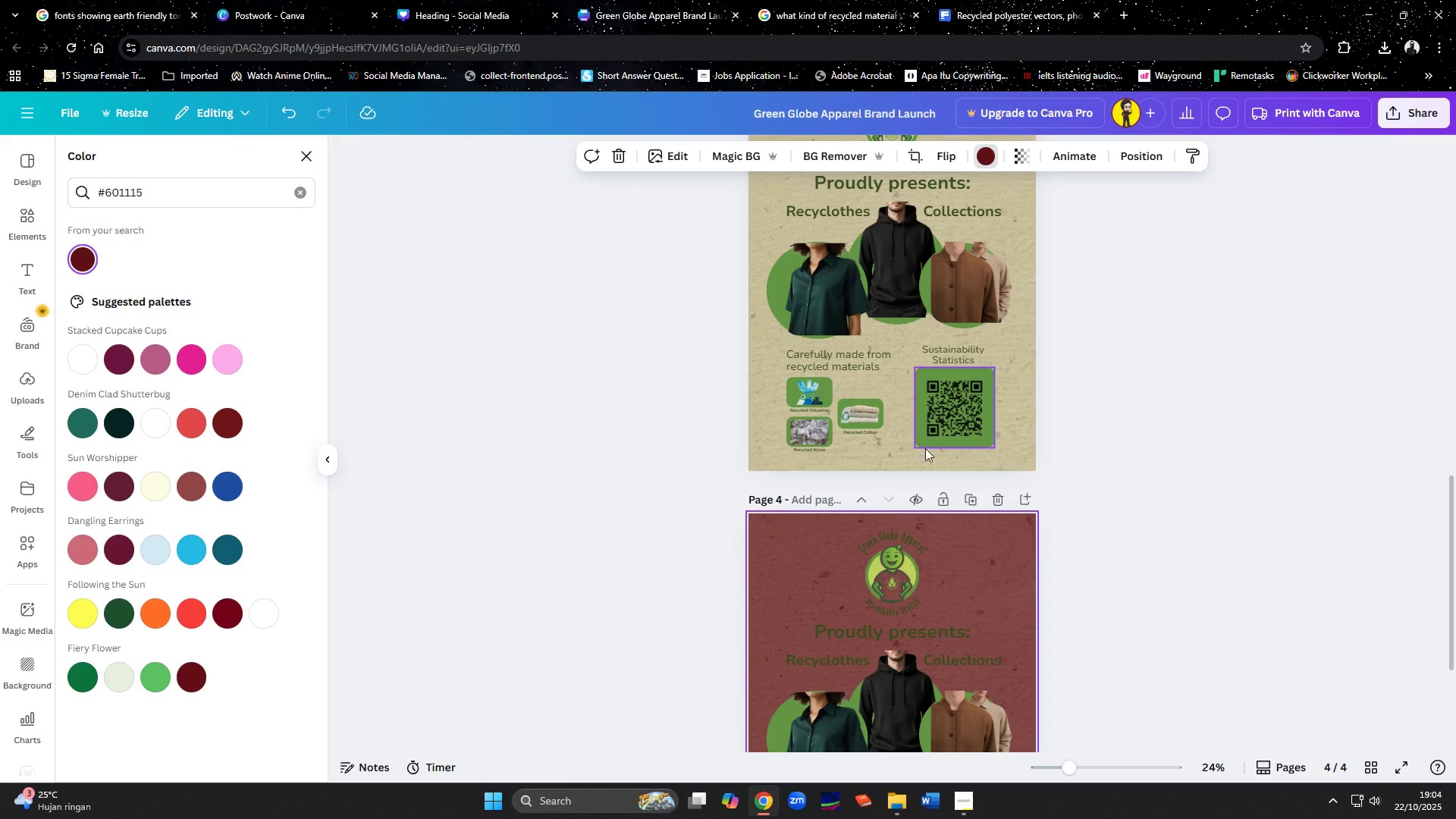 
scroll: coordinate [1175, 491], scroll_direction: down, amount: 2.0
 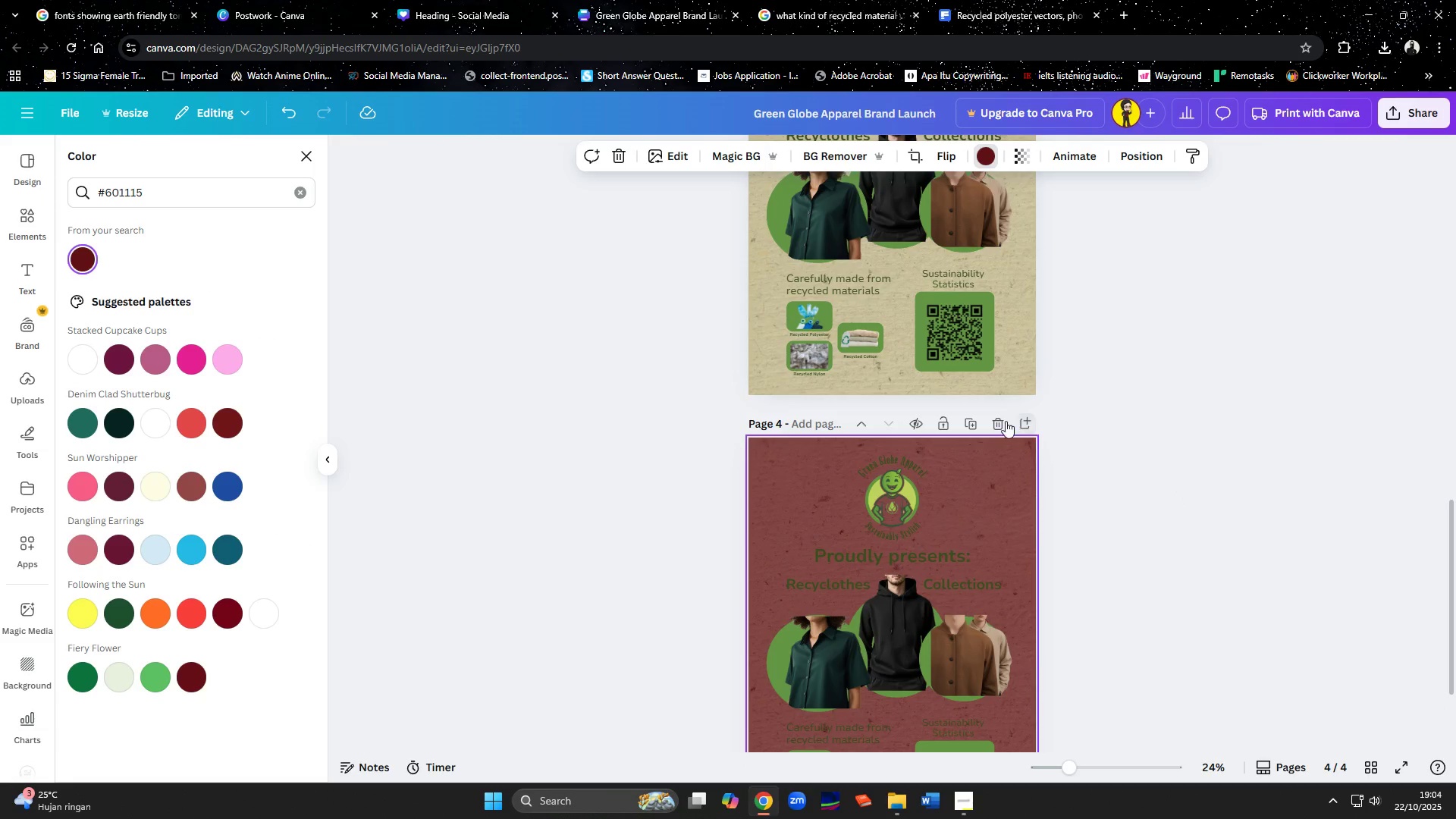 
left_click([1003, 422])
 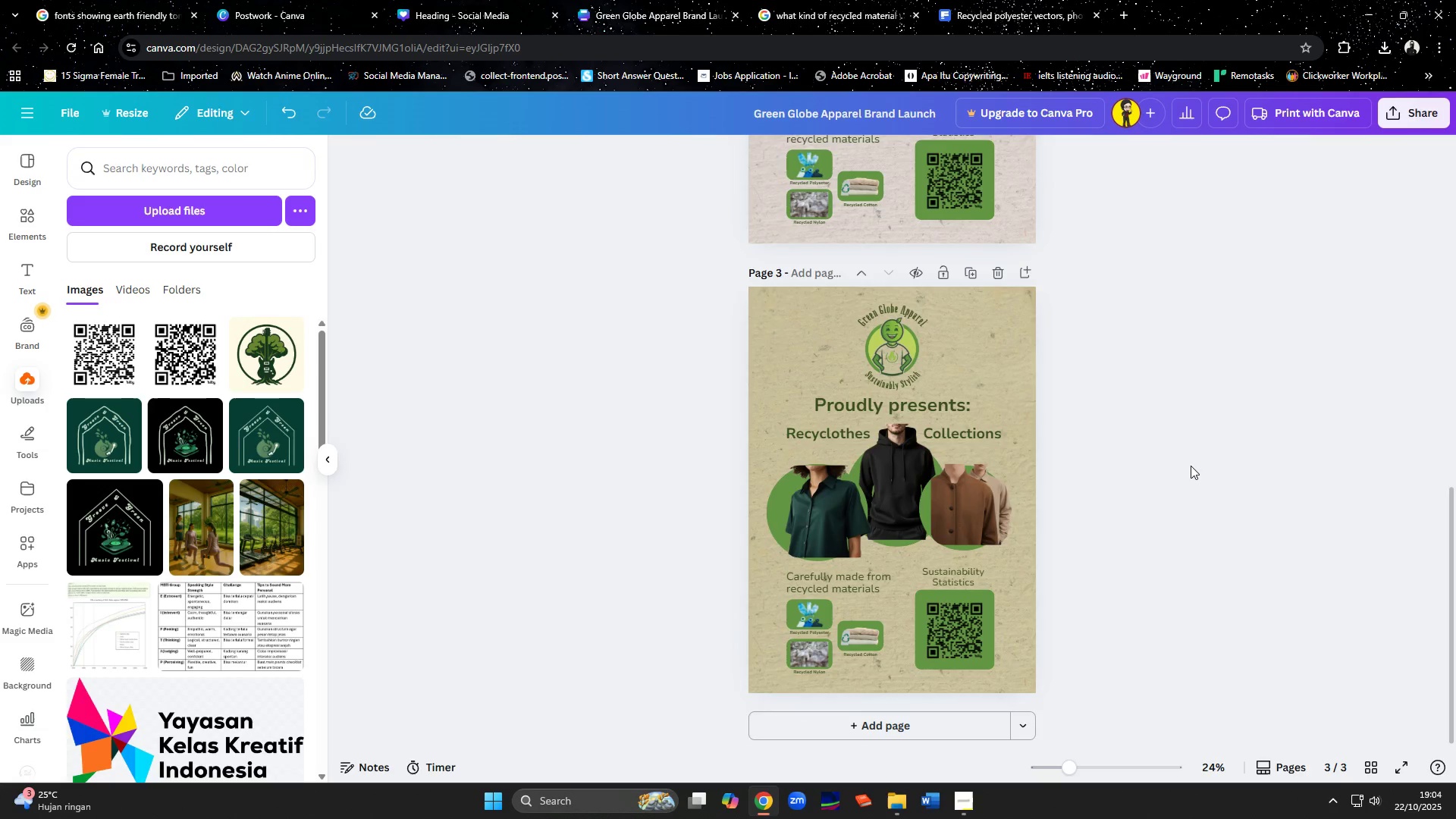 
left_click([1191, 466])